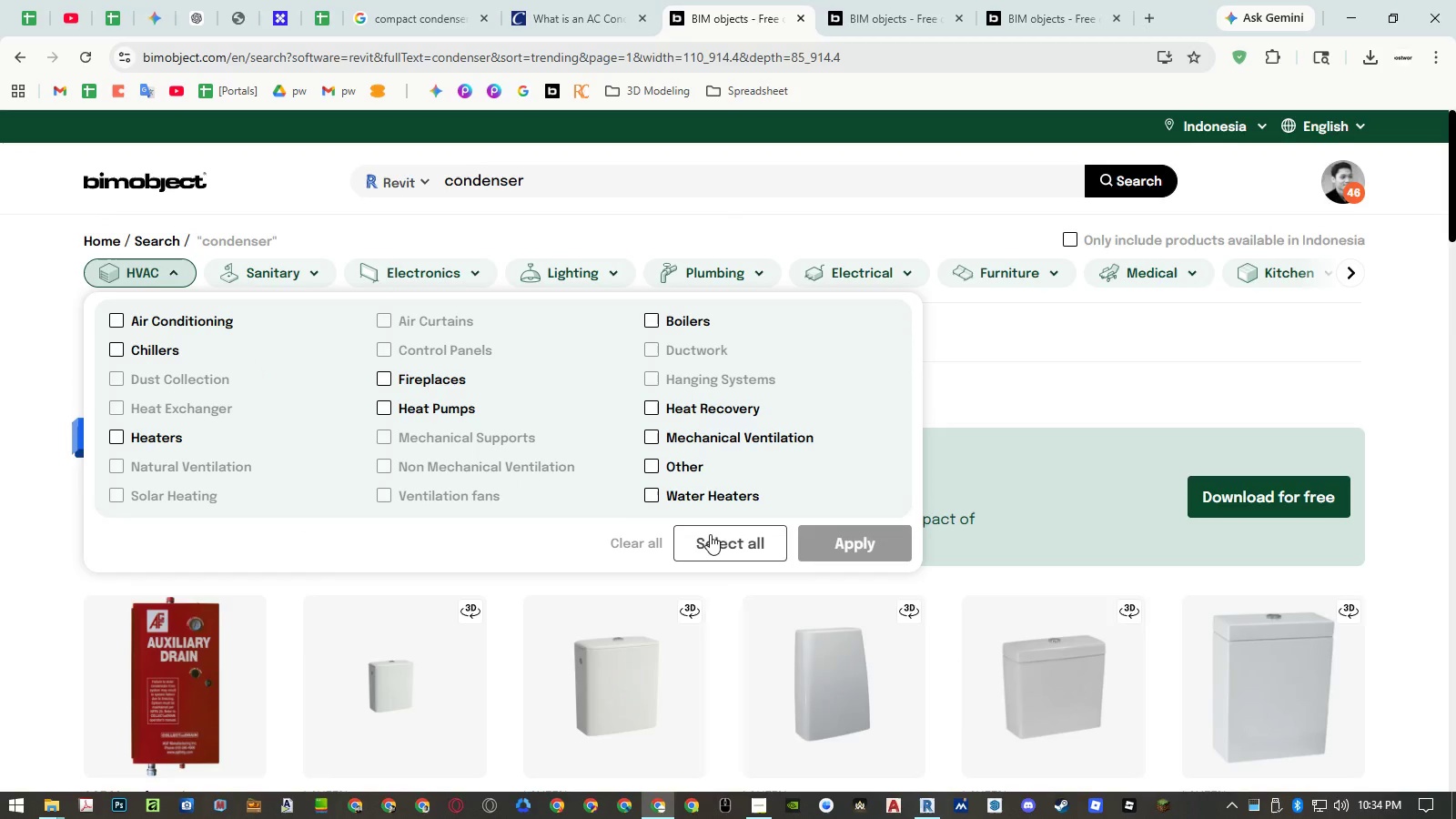 
key(Backspace)
 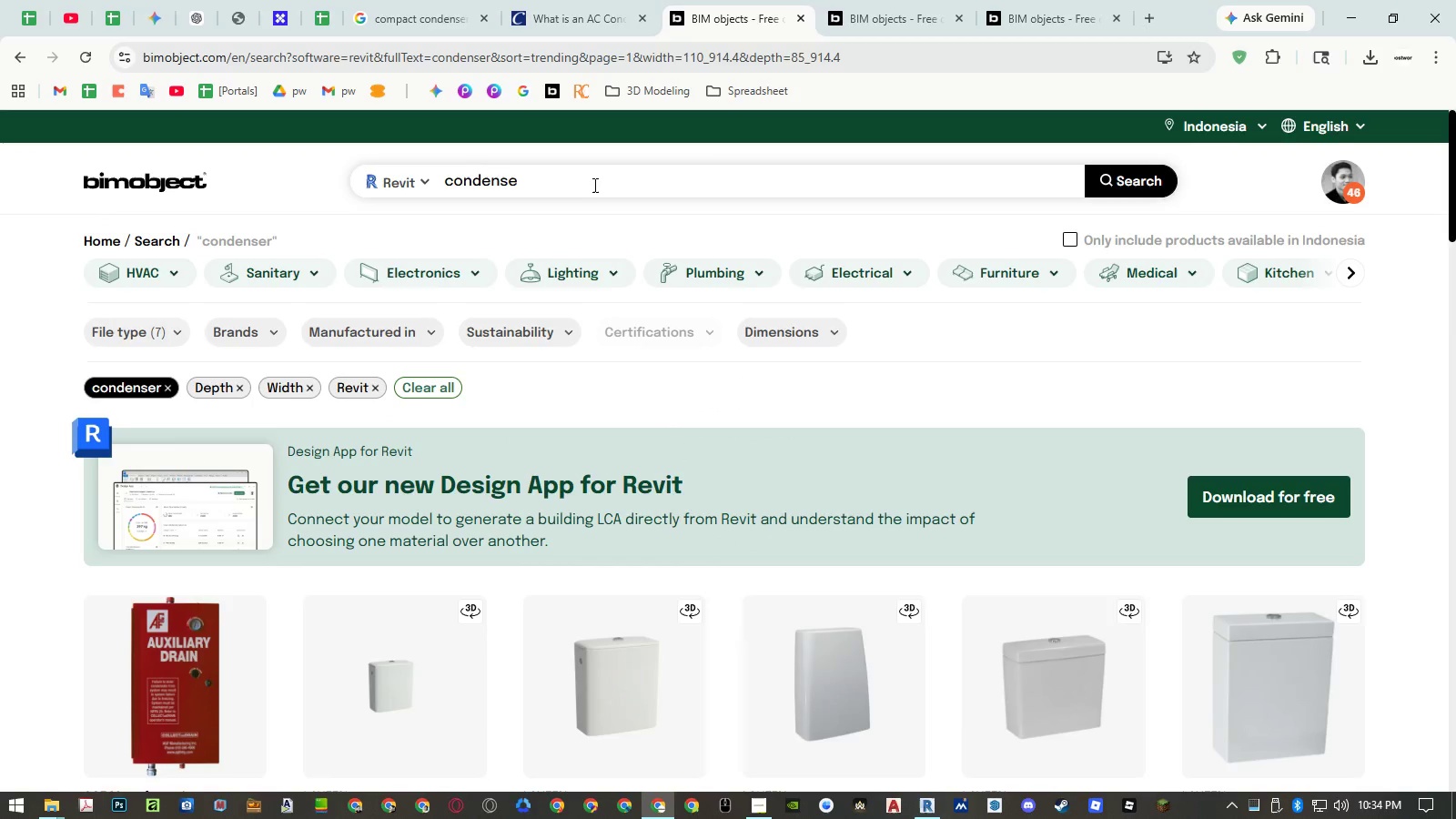 
key(Backspace)
 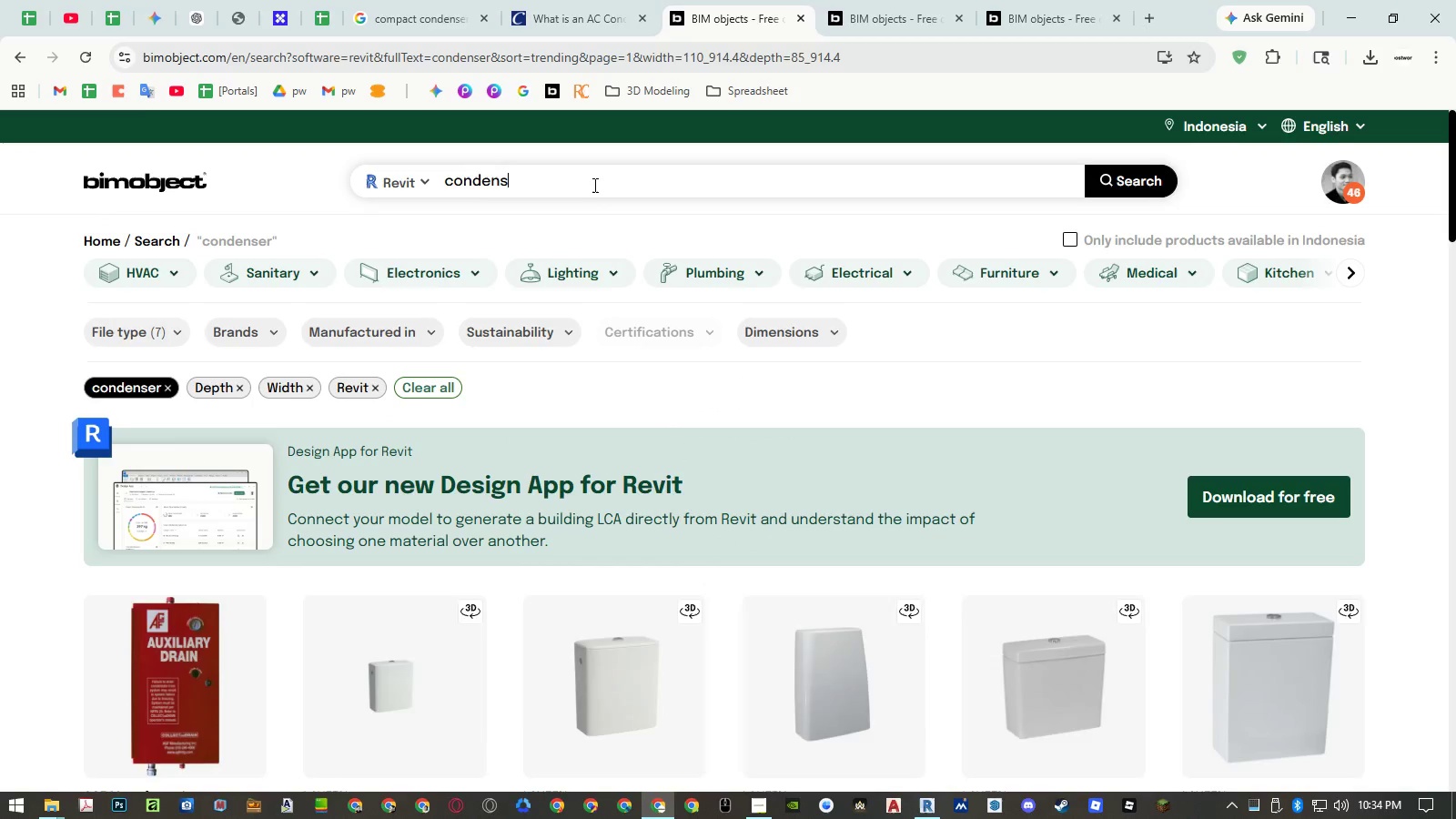 
key(Enter)
 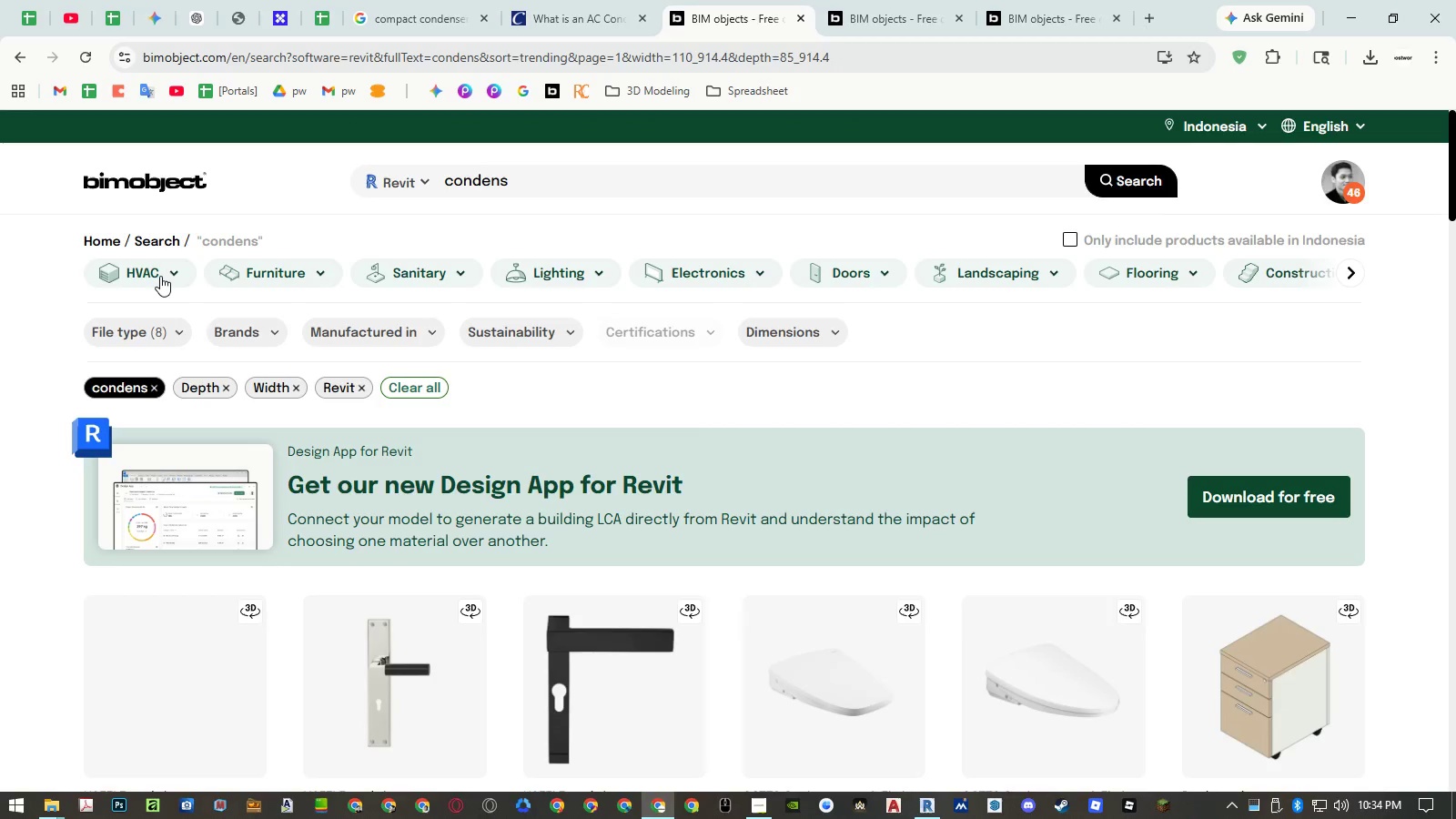 
left_click([160, 276])
 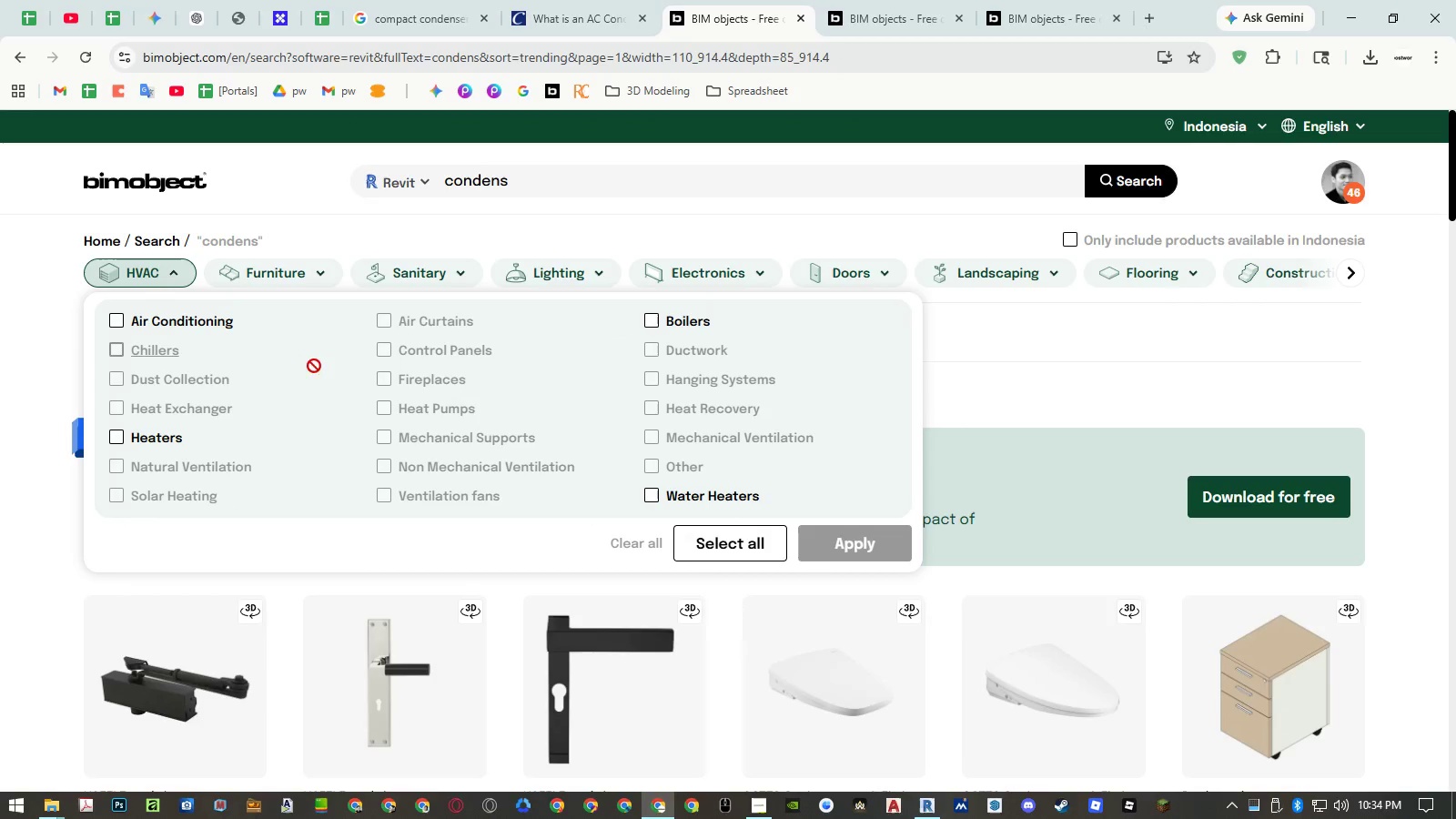 
double_click([858, 536])
 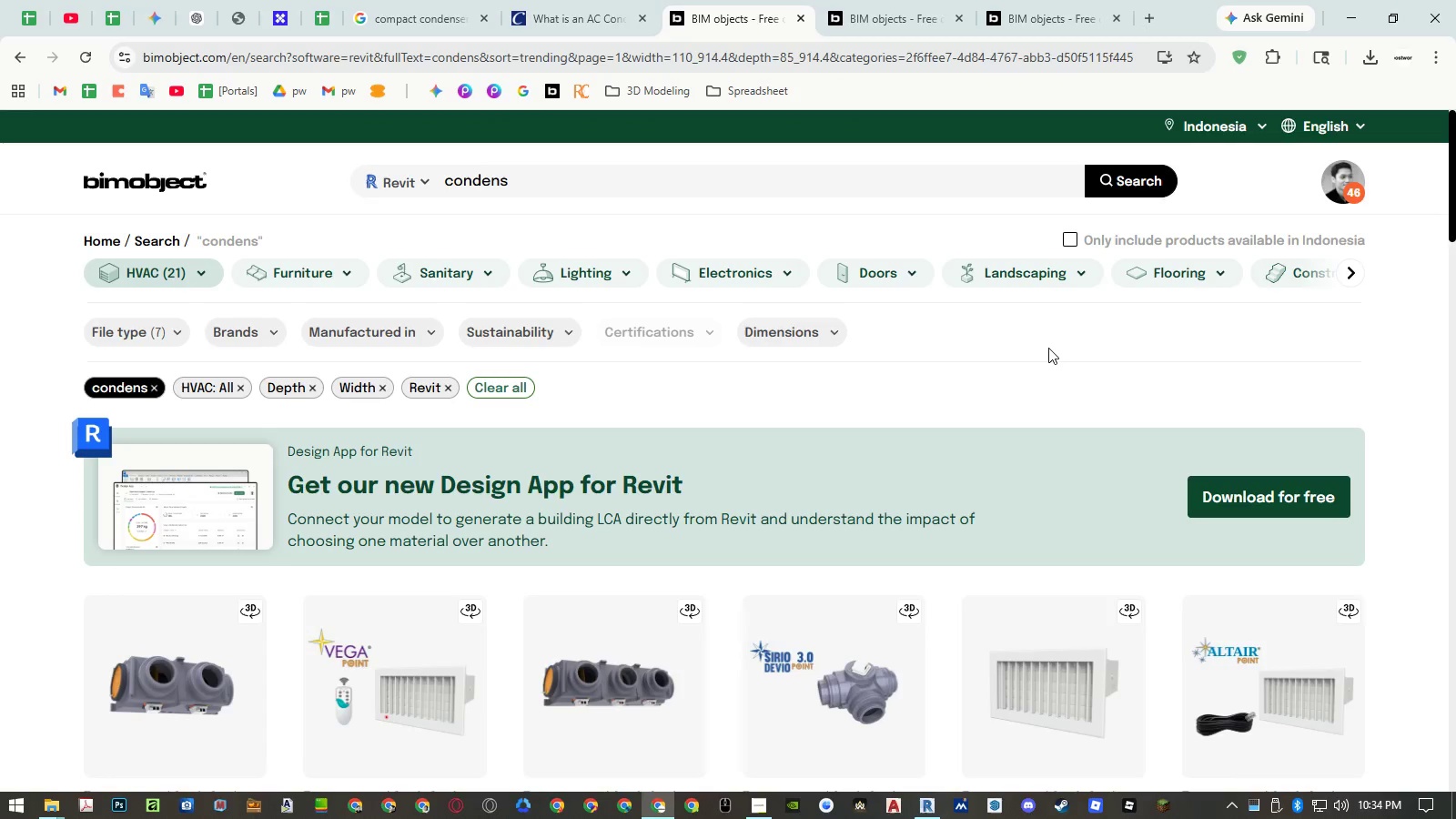 
scroll: coordinate [1047, 343], scroll_direction: down, amount: 7.0
 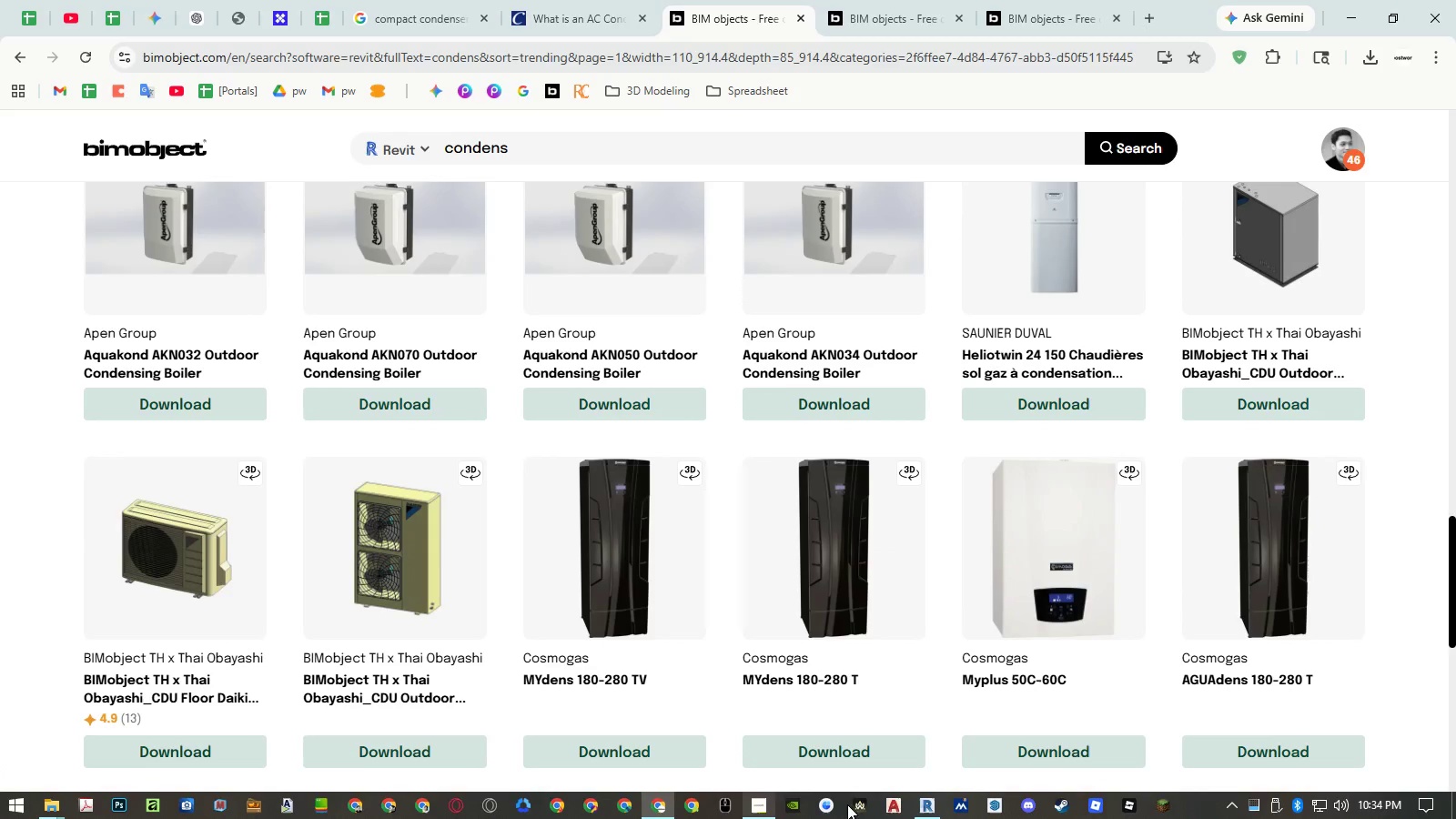 
wait(5.49)
 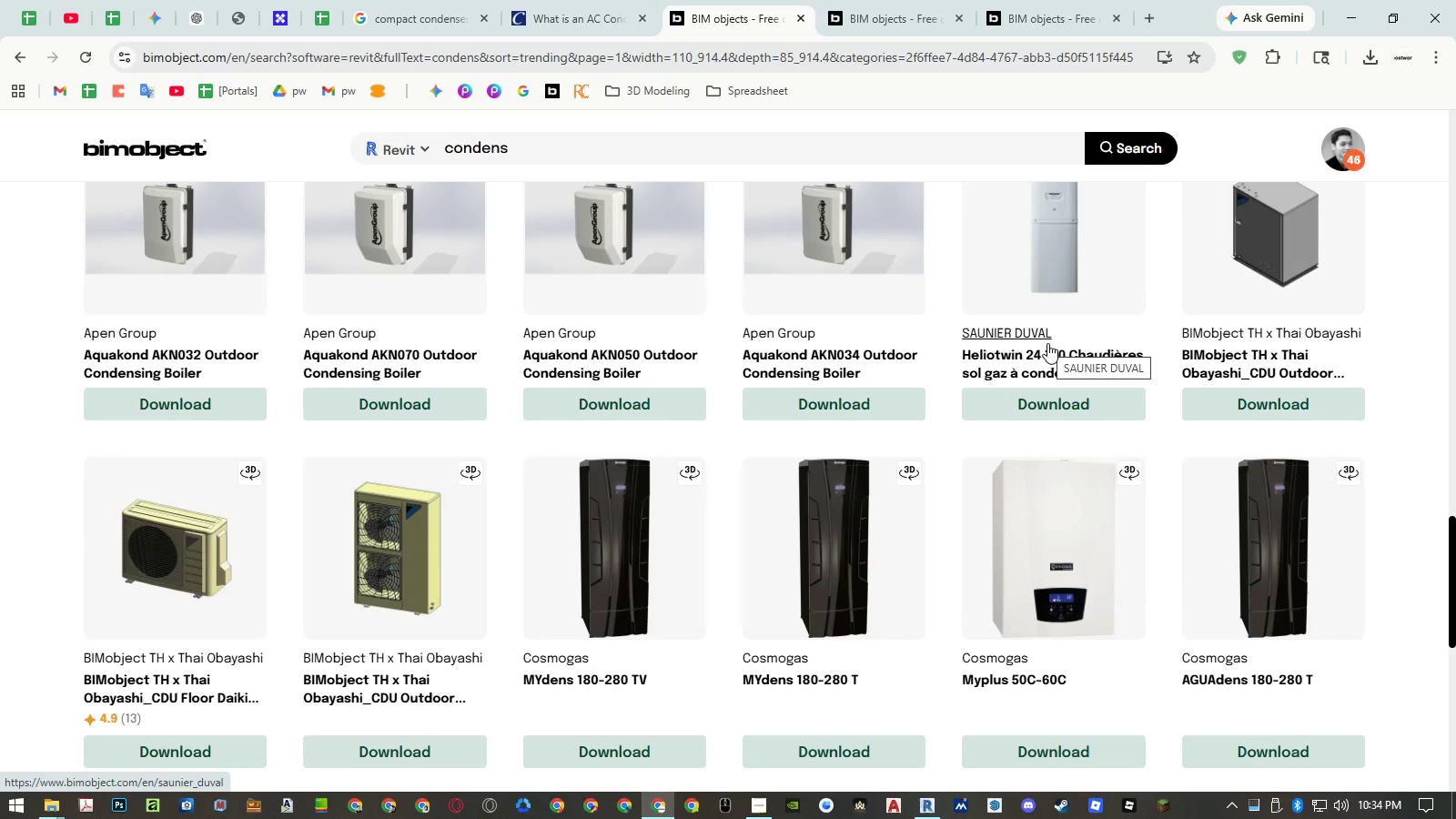 
left_click([912, 800])
 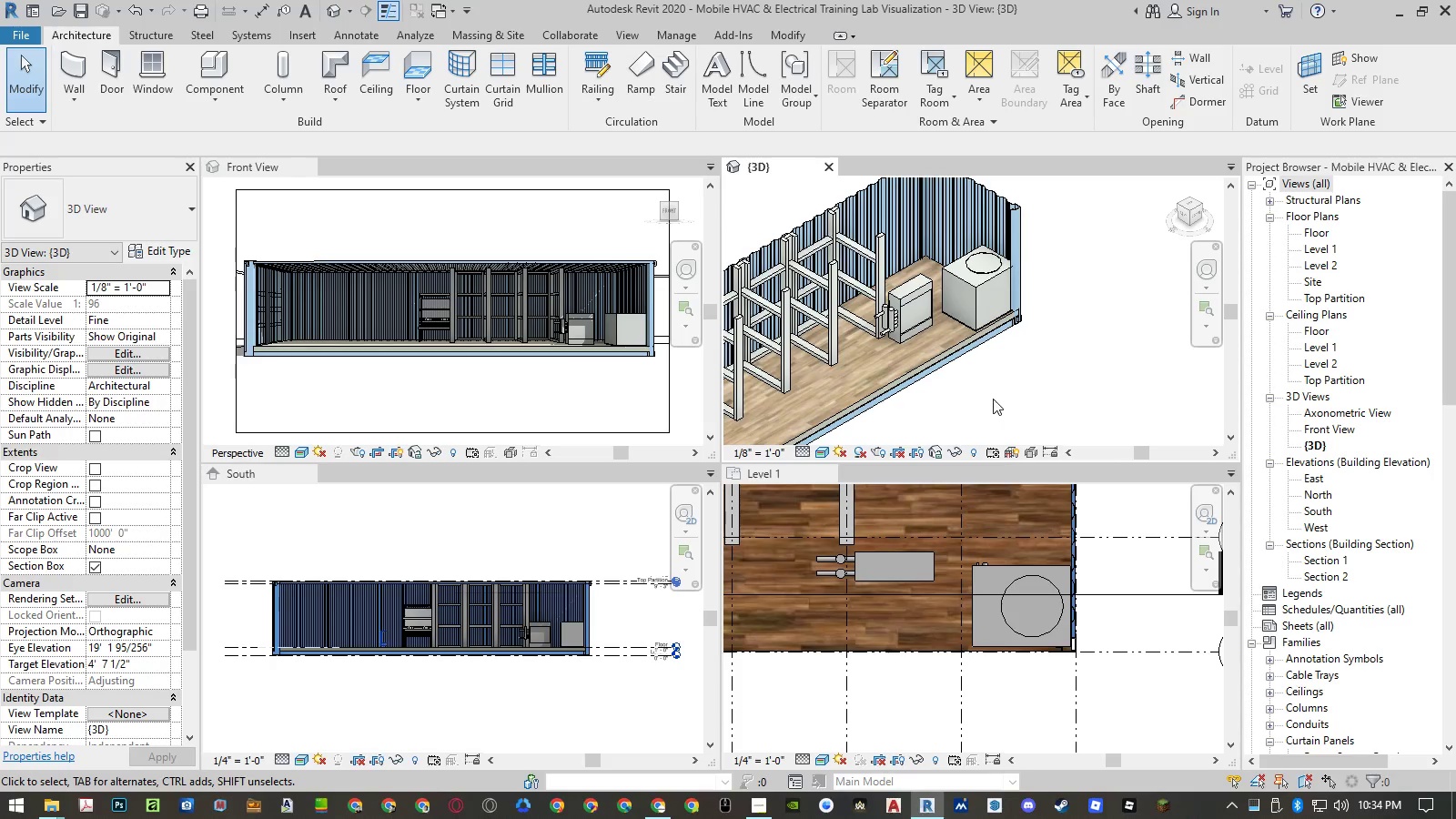 
left_click([992, 588])
 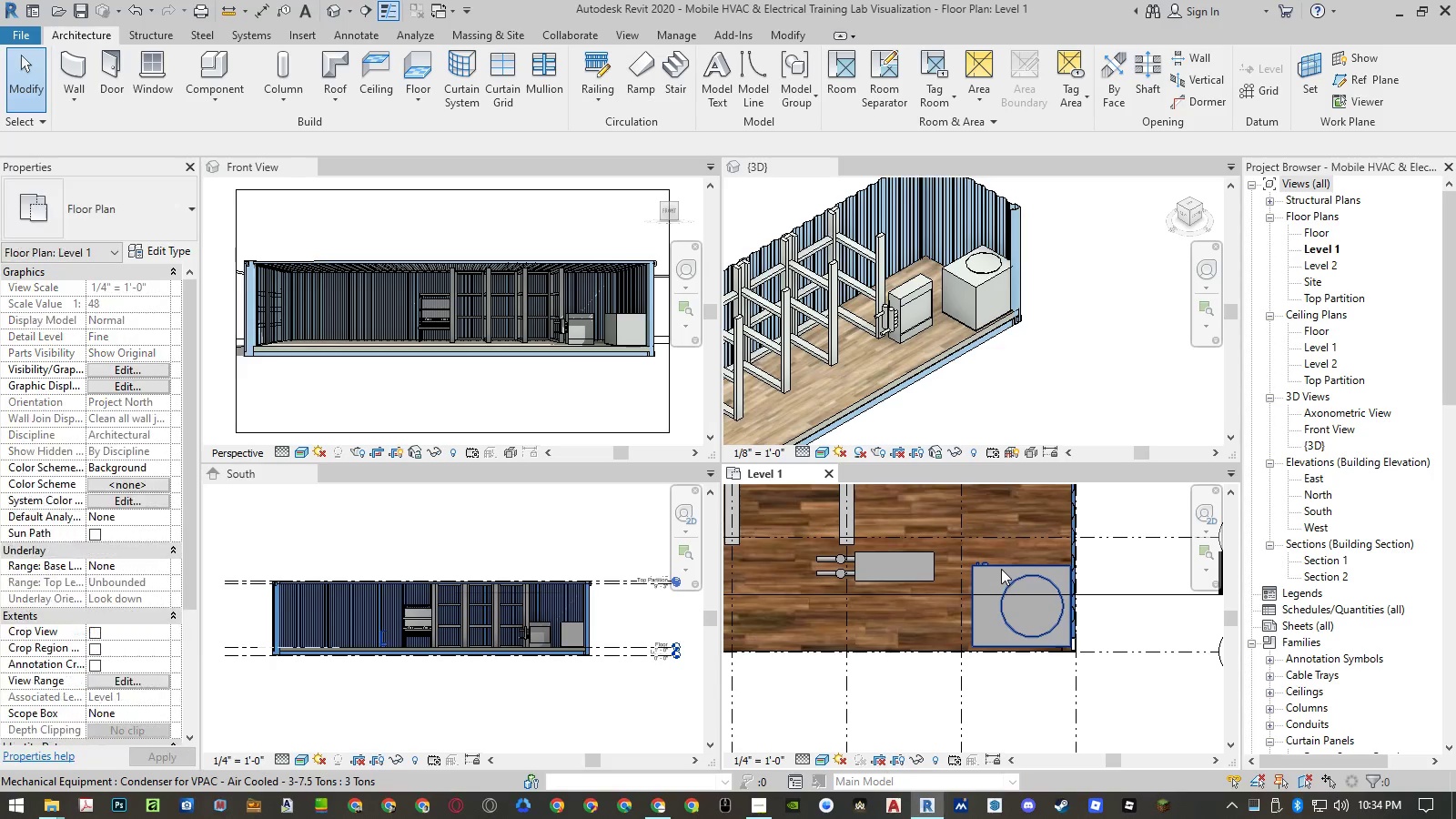 
left_click([1001, 569])
 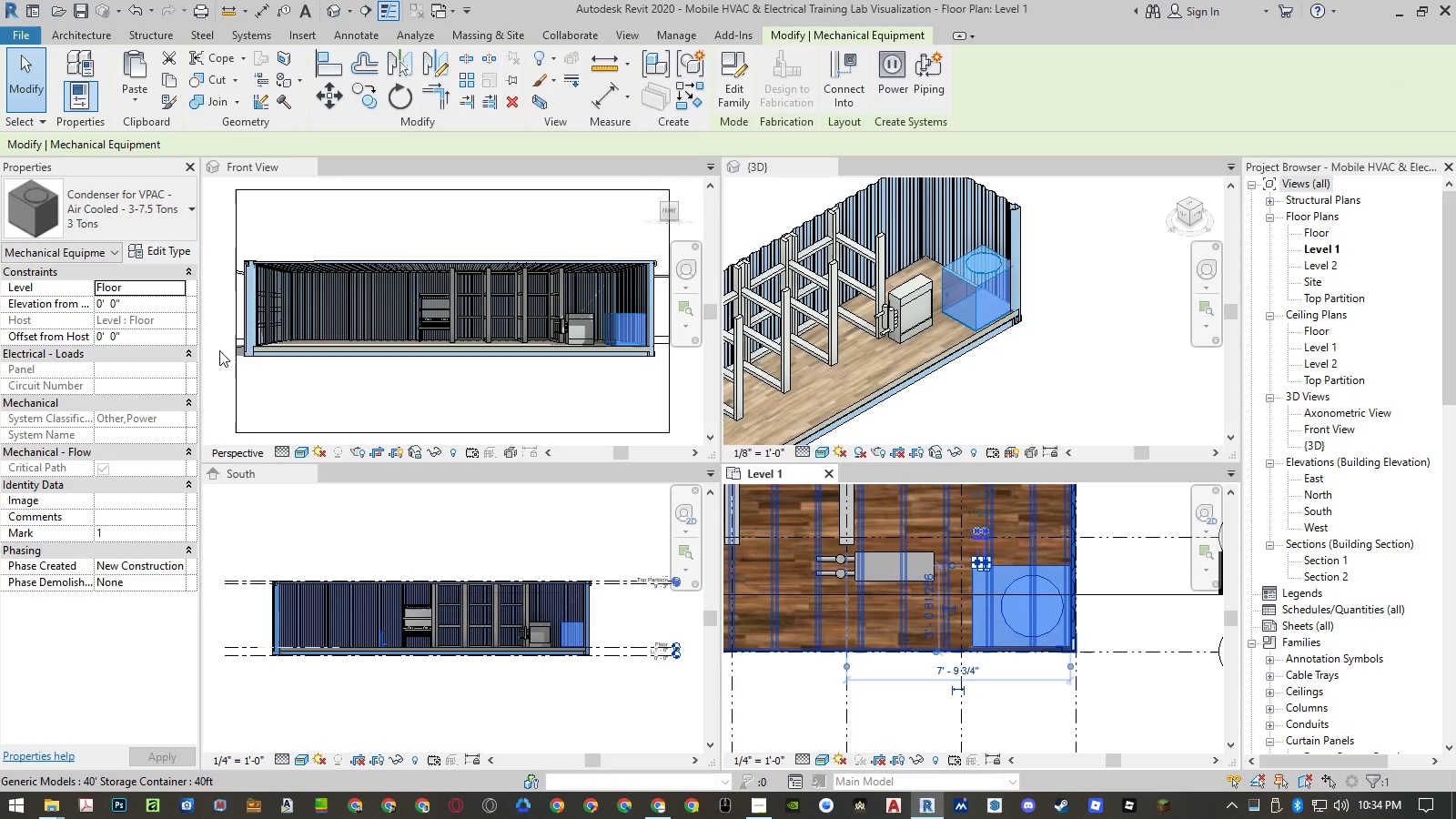 
left_click([161, 248])
 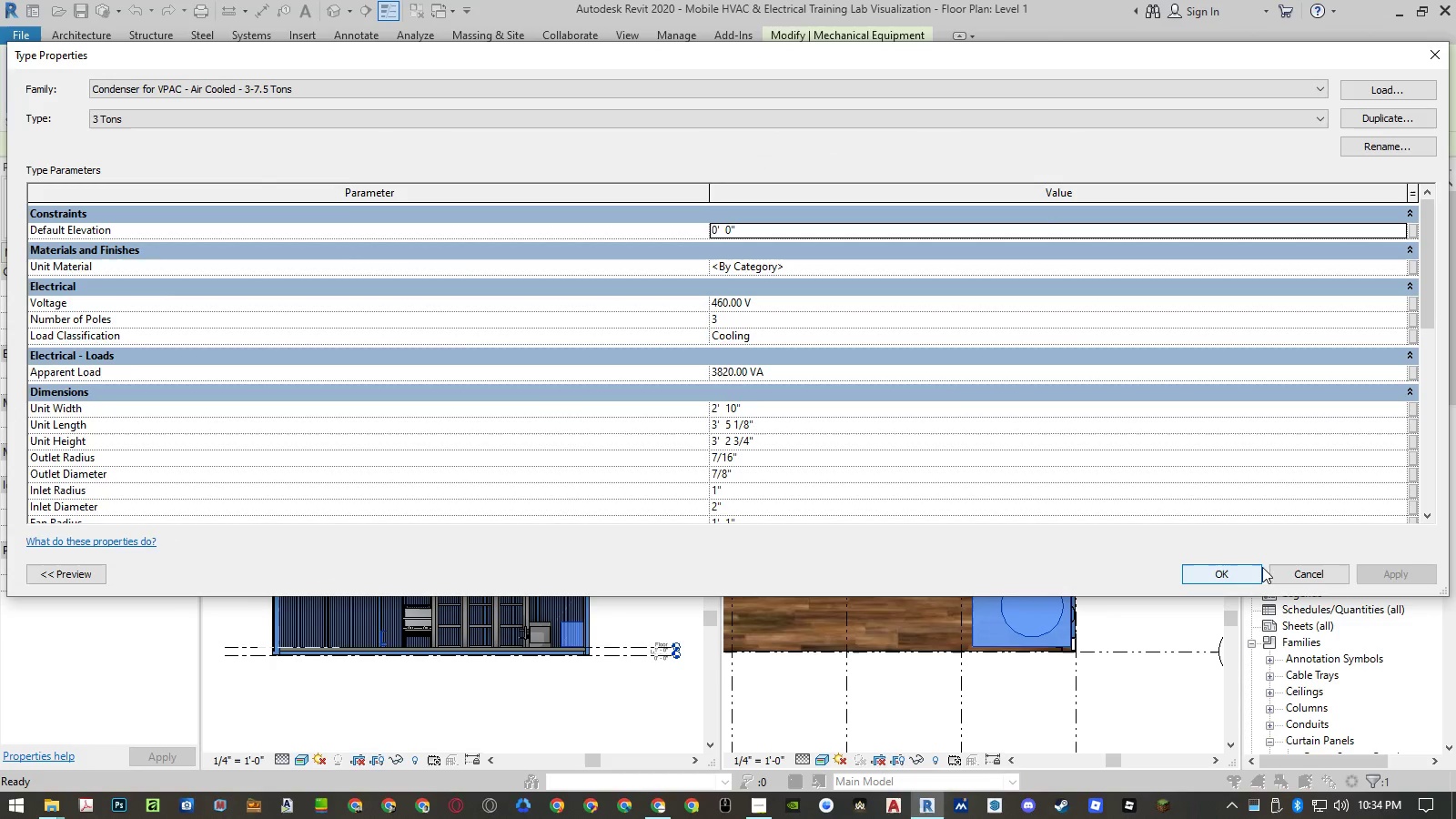 
left_click([1319, 571])
 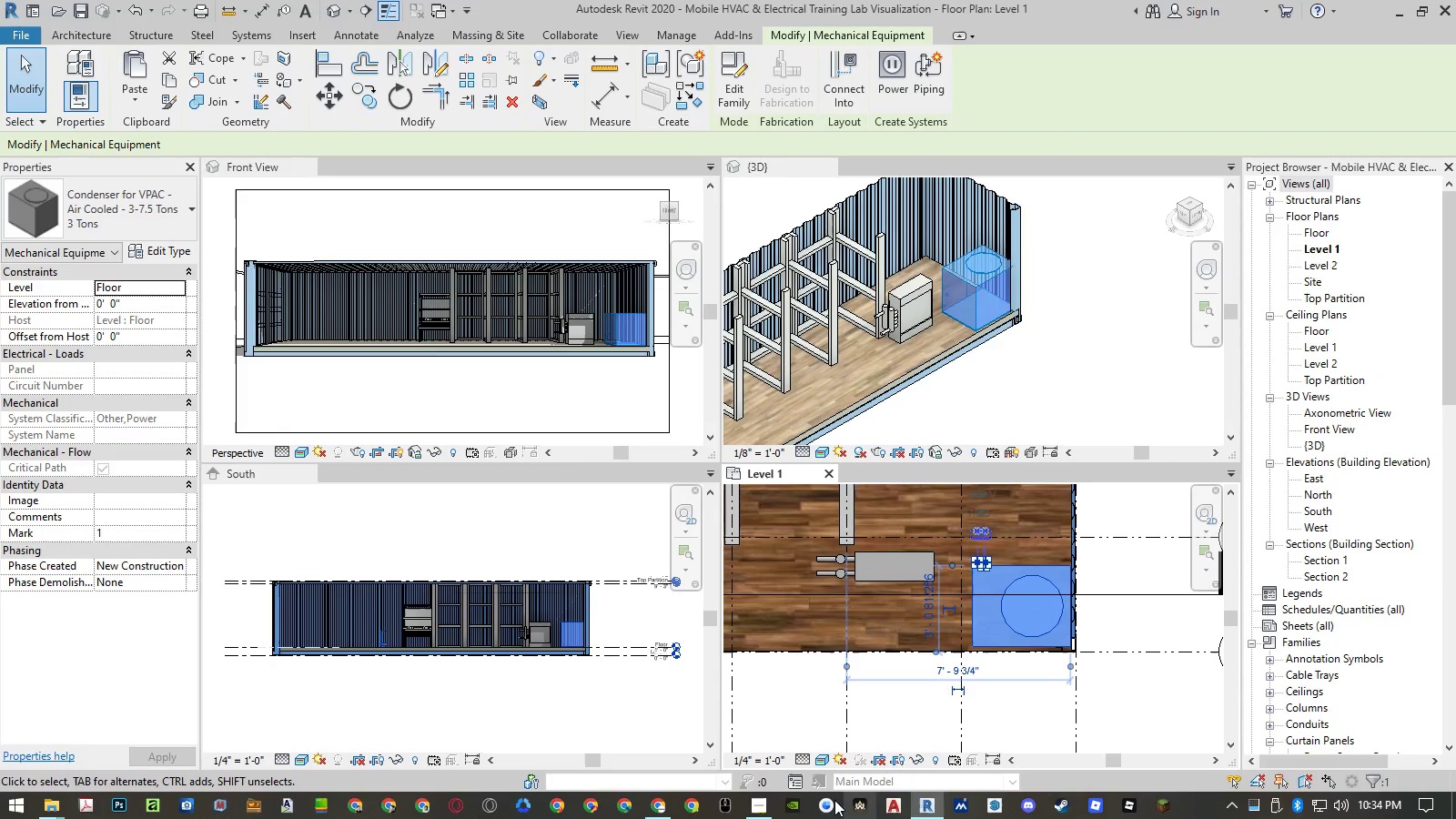 
left_click([765, 814])